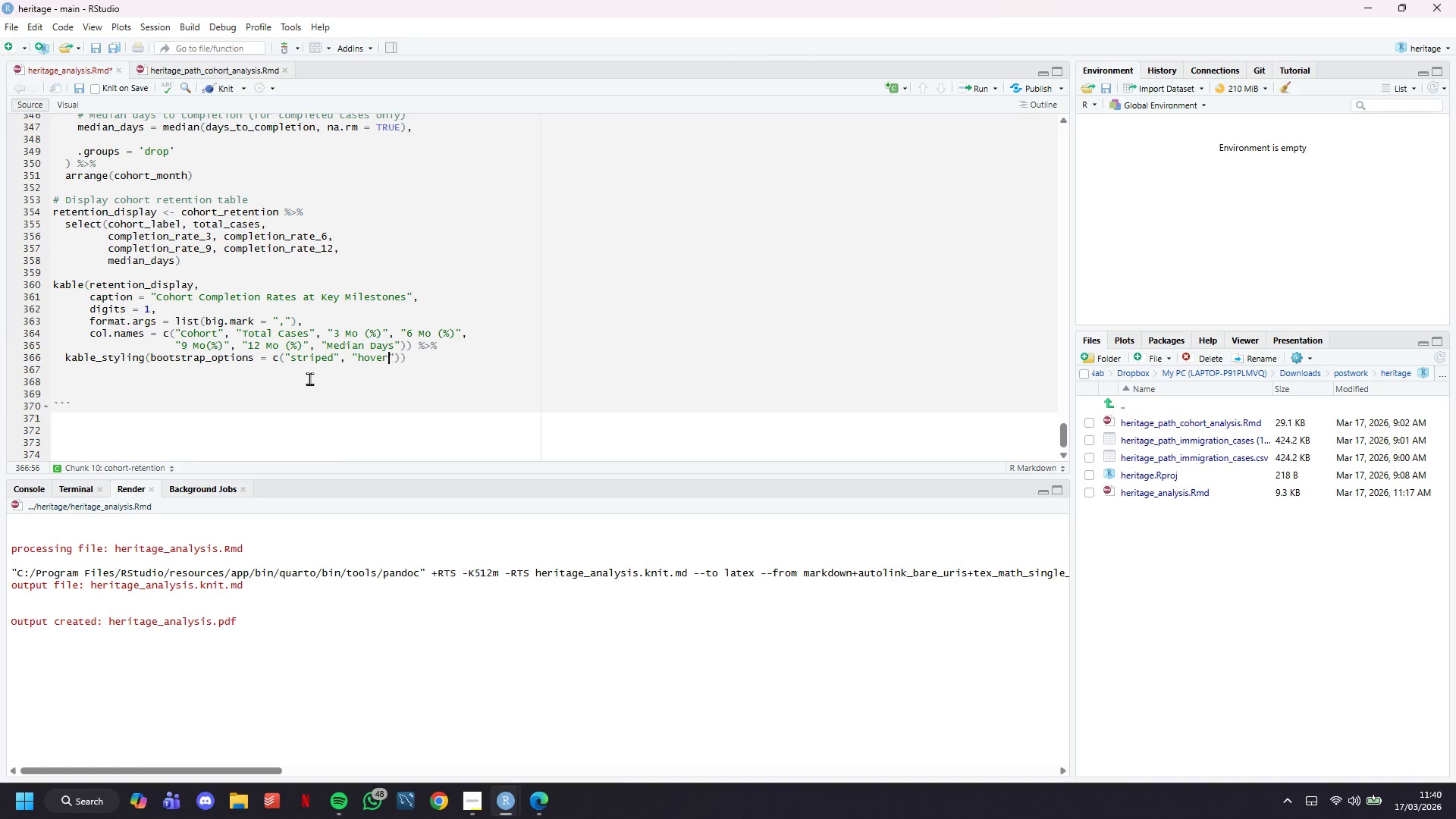 
key(ArrowRight)
 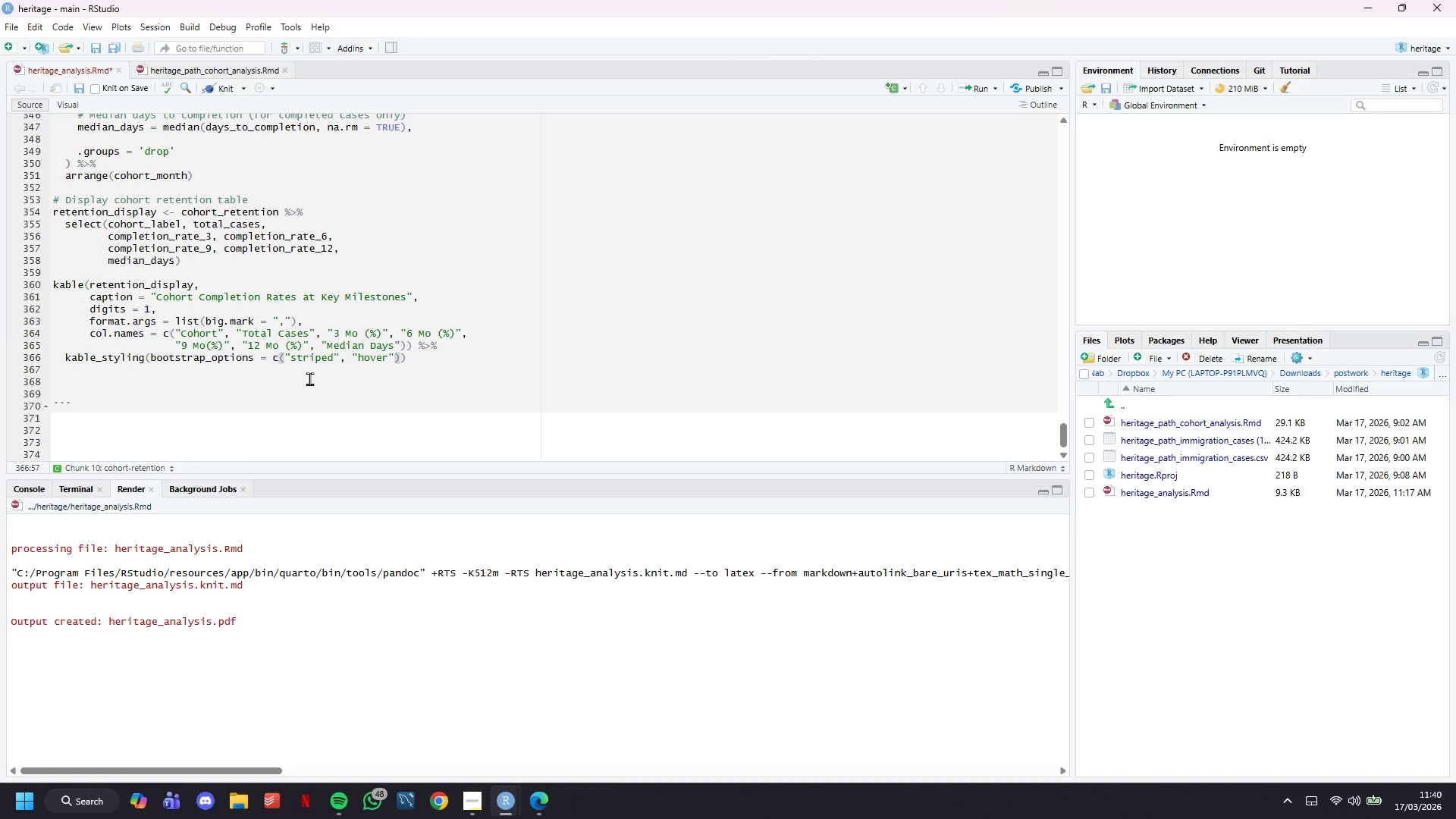 
key(ArrowRight)
 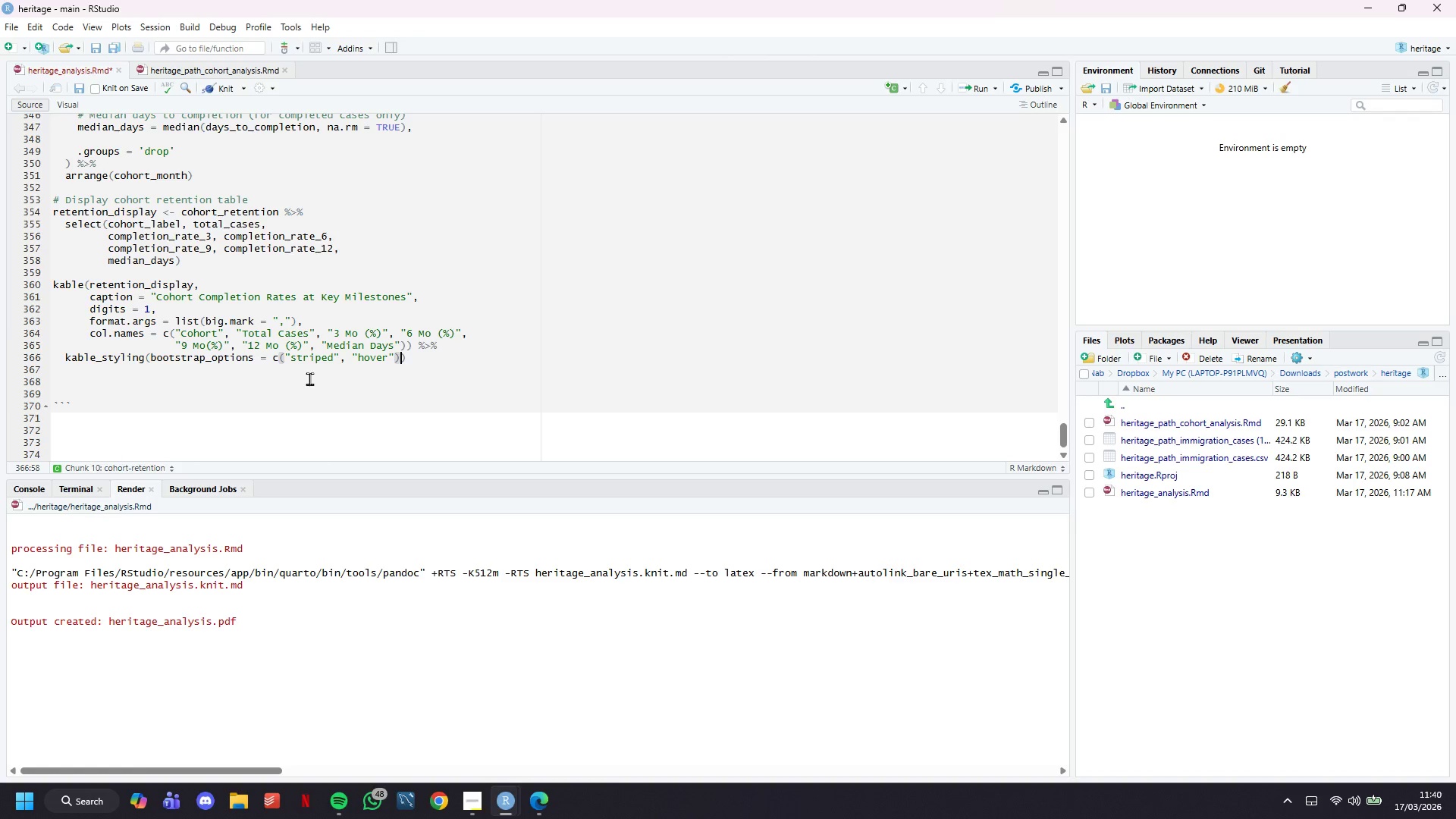 
key(Comma)
 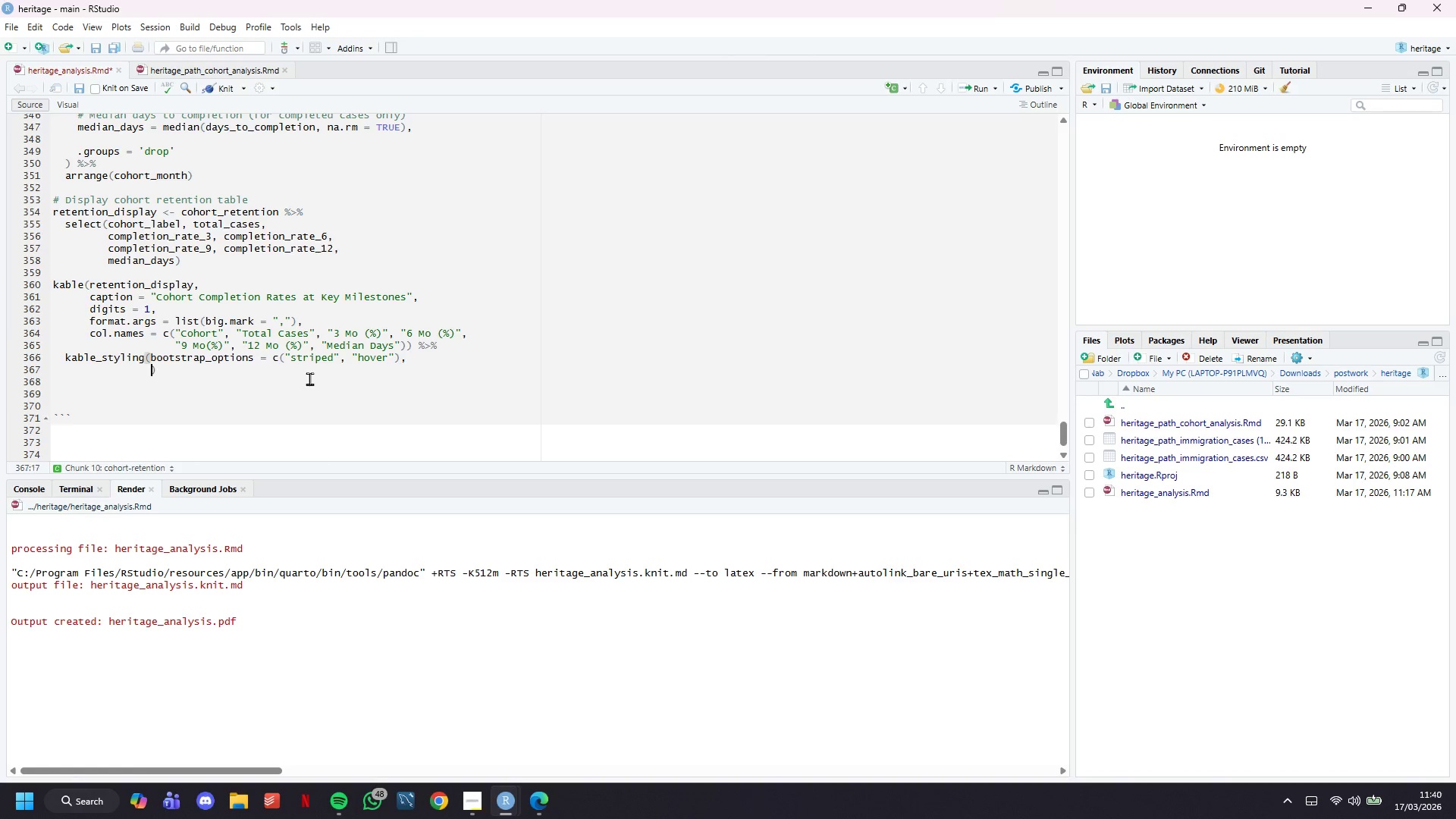 
key(Enter)
 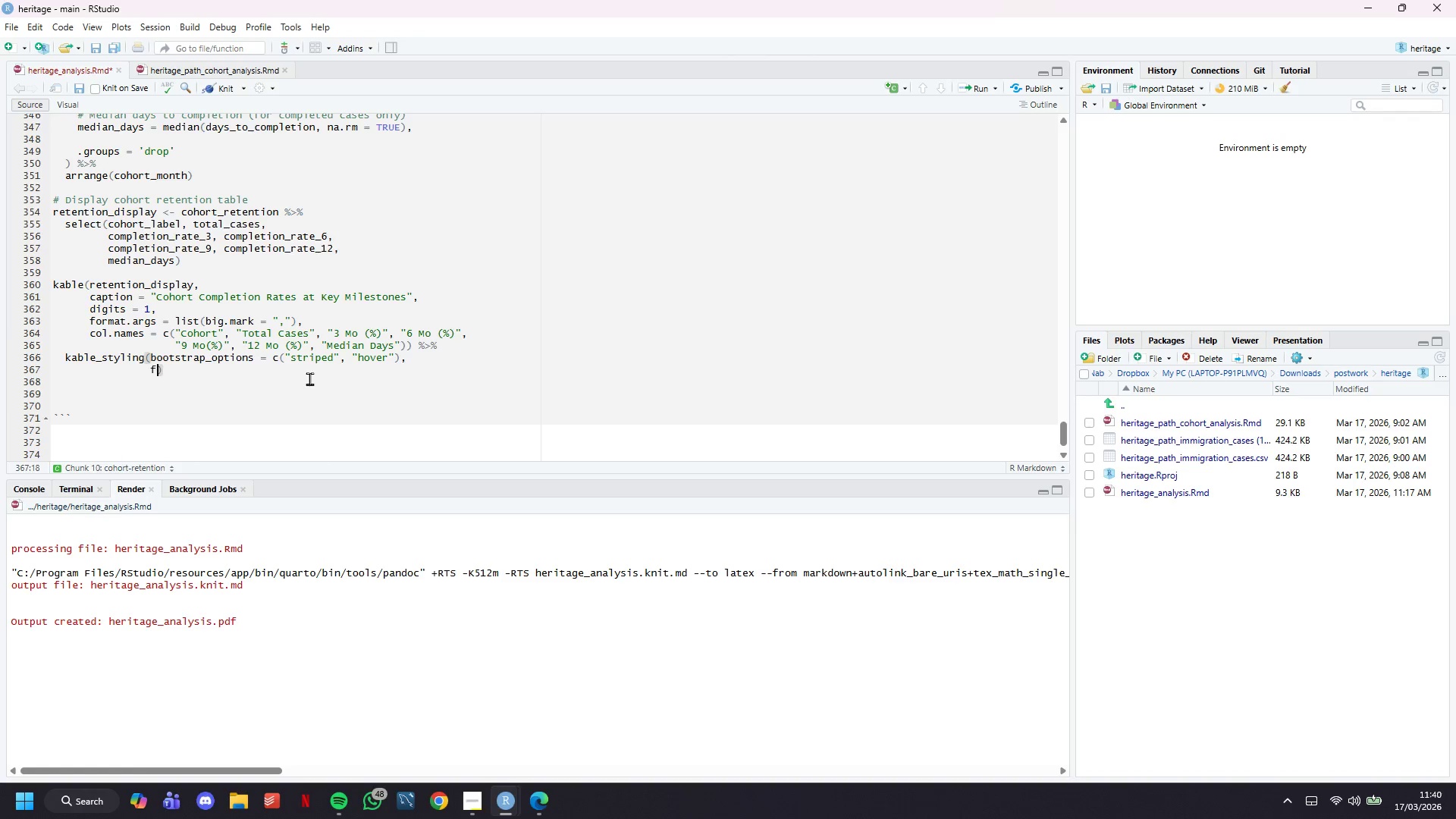 
type(full-width = FALSE,)
 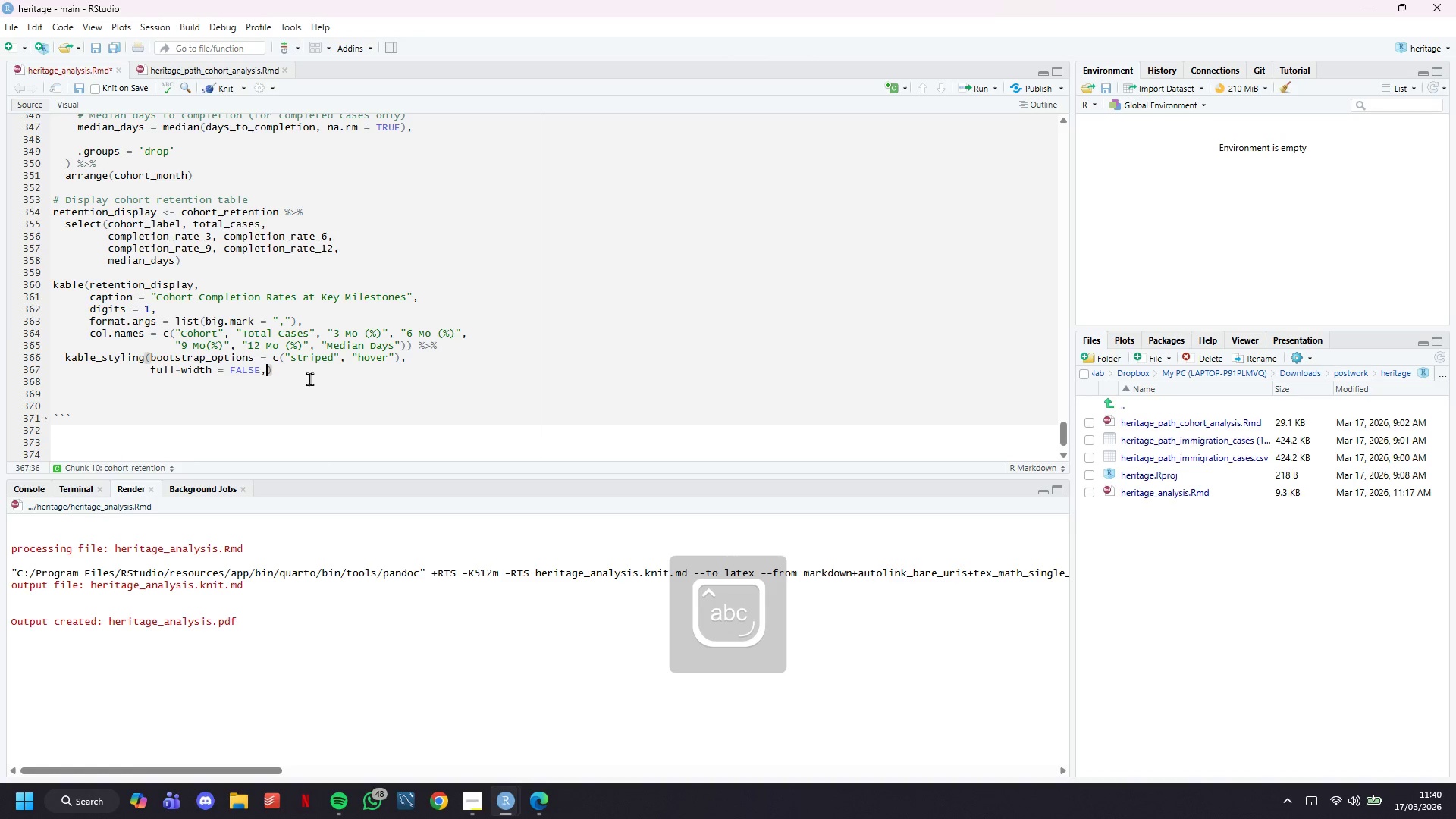 
key(Enter)
 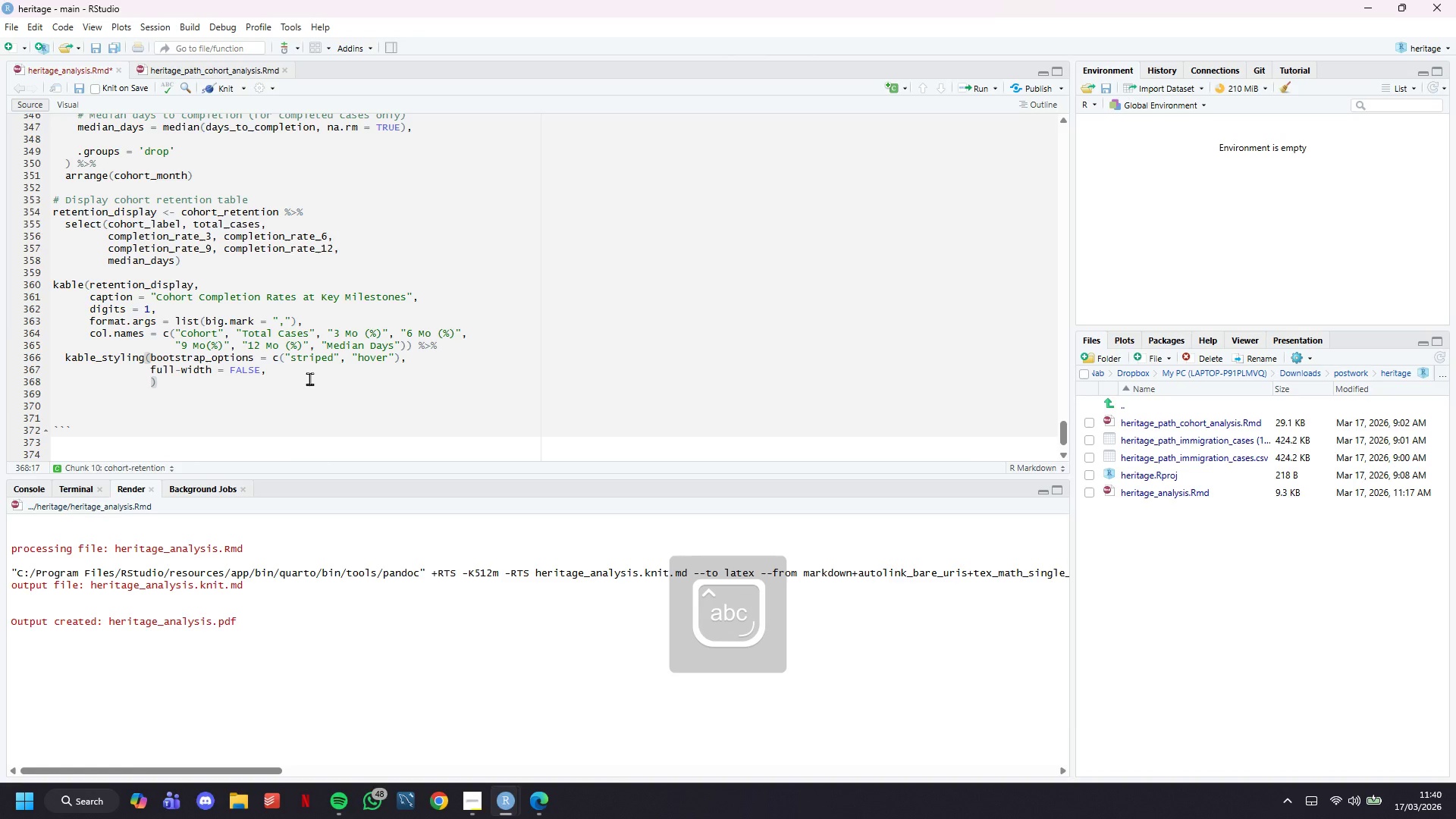 
type(font_size = 9)
 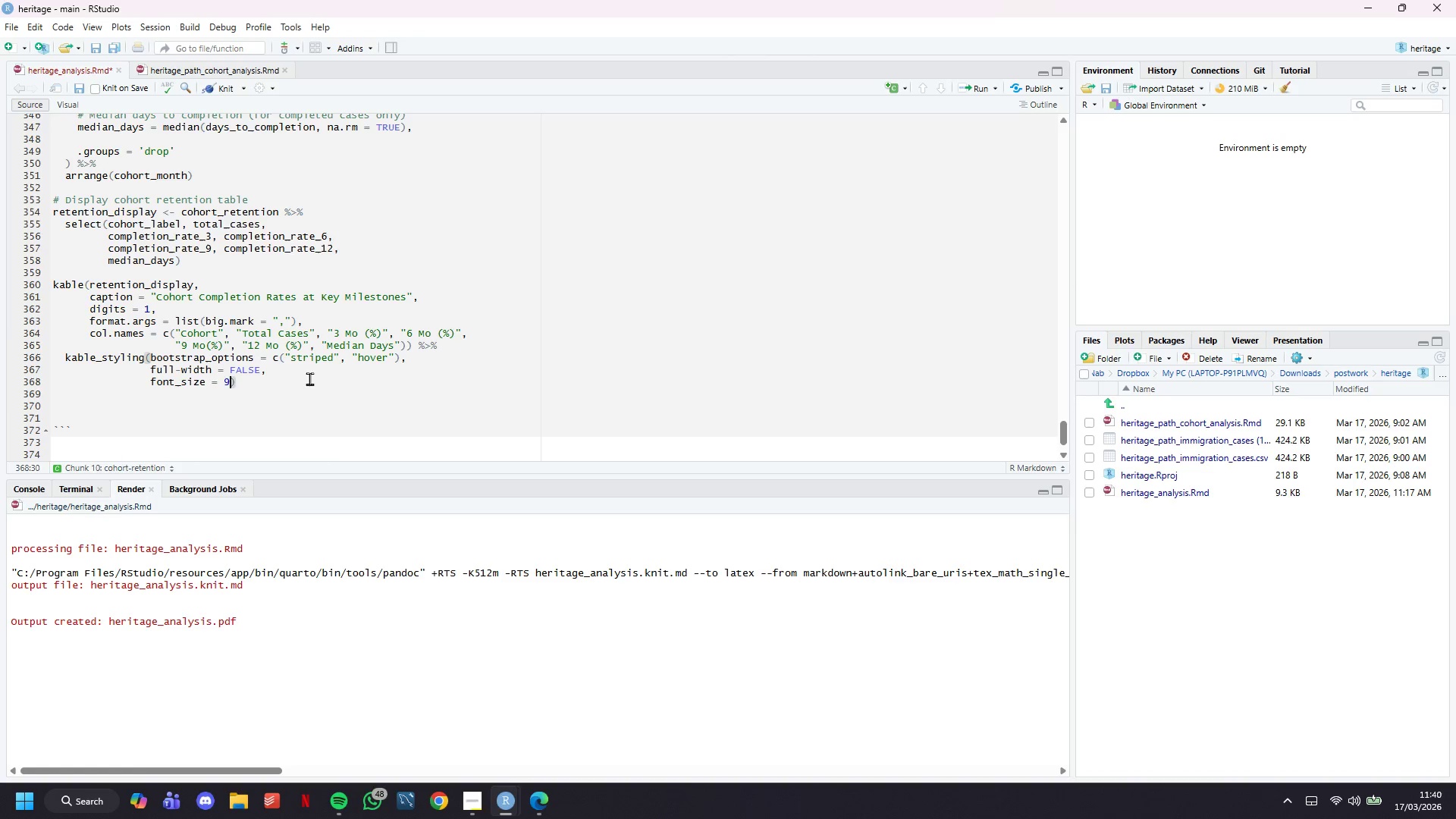 
key(ArrowRight)
 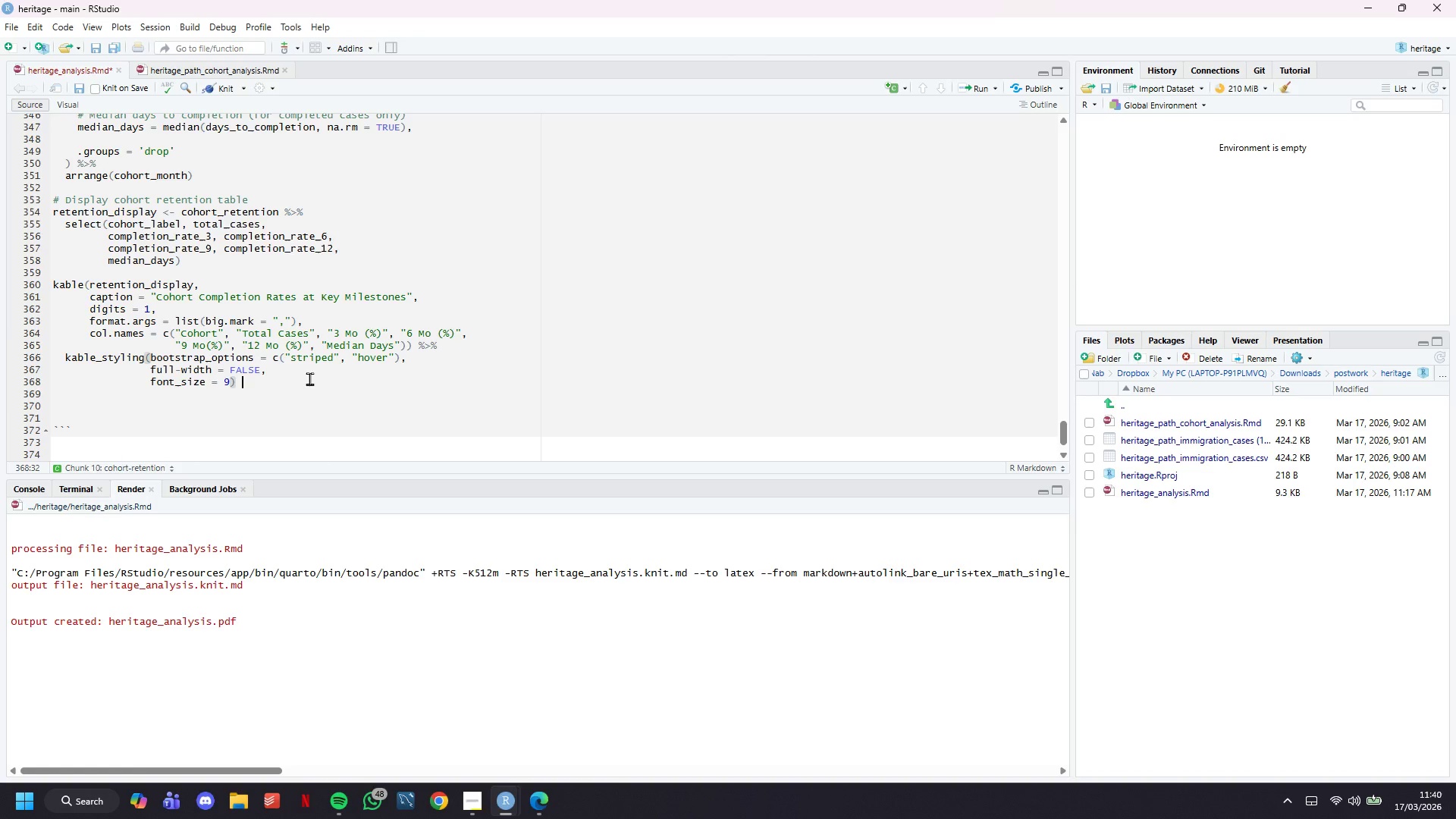 
key(Space)
 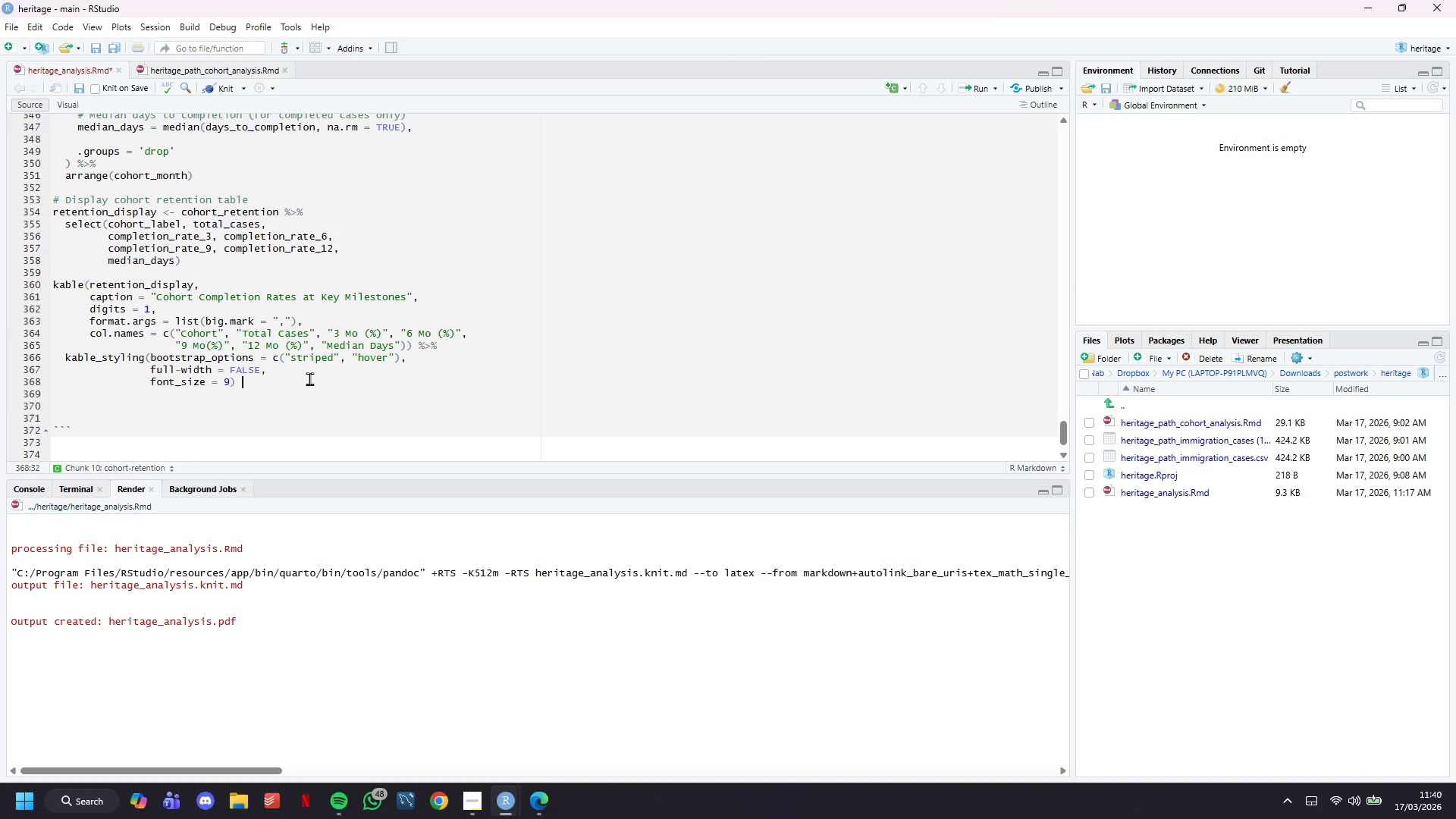 
key(Shift+5)
 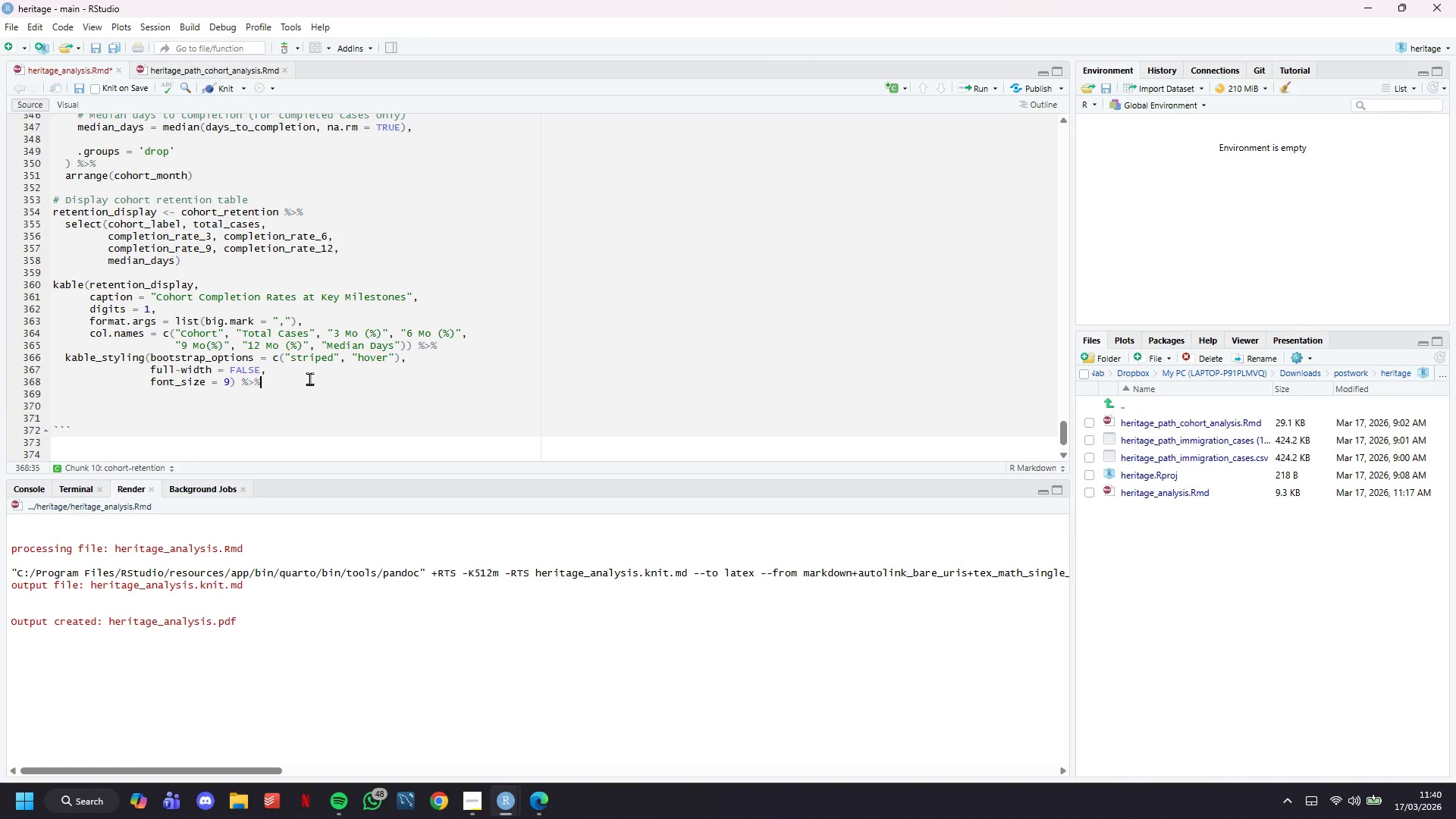 
key(Shift+Period)
 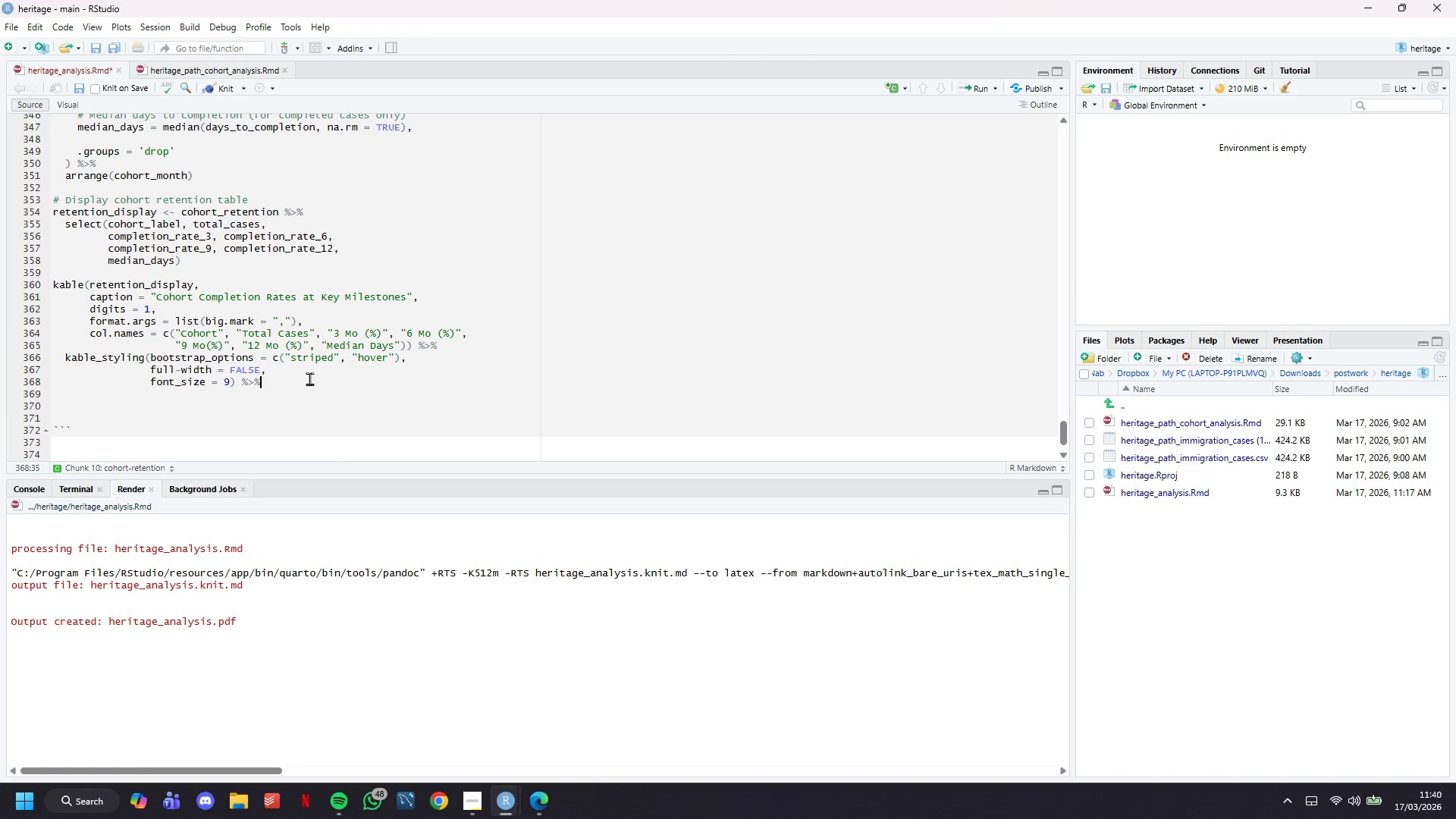 
key(Shift+5)
 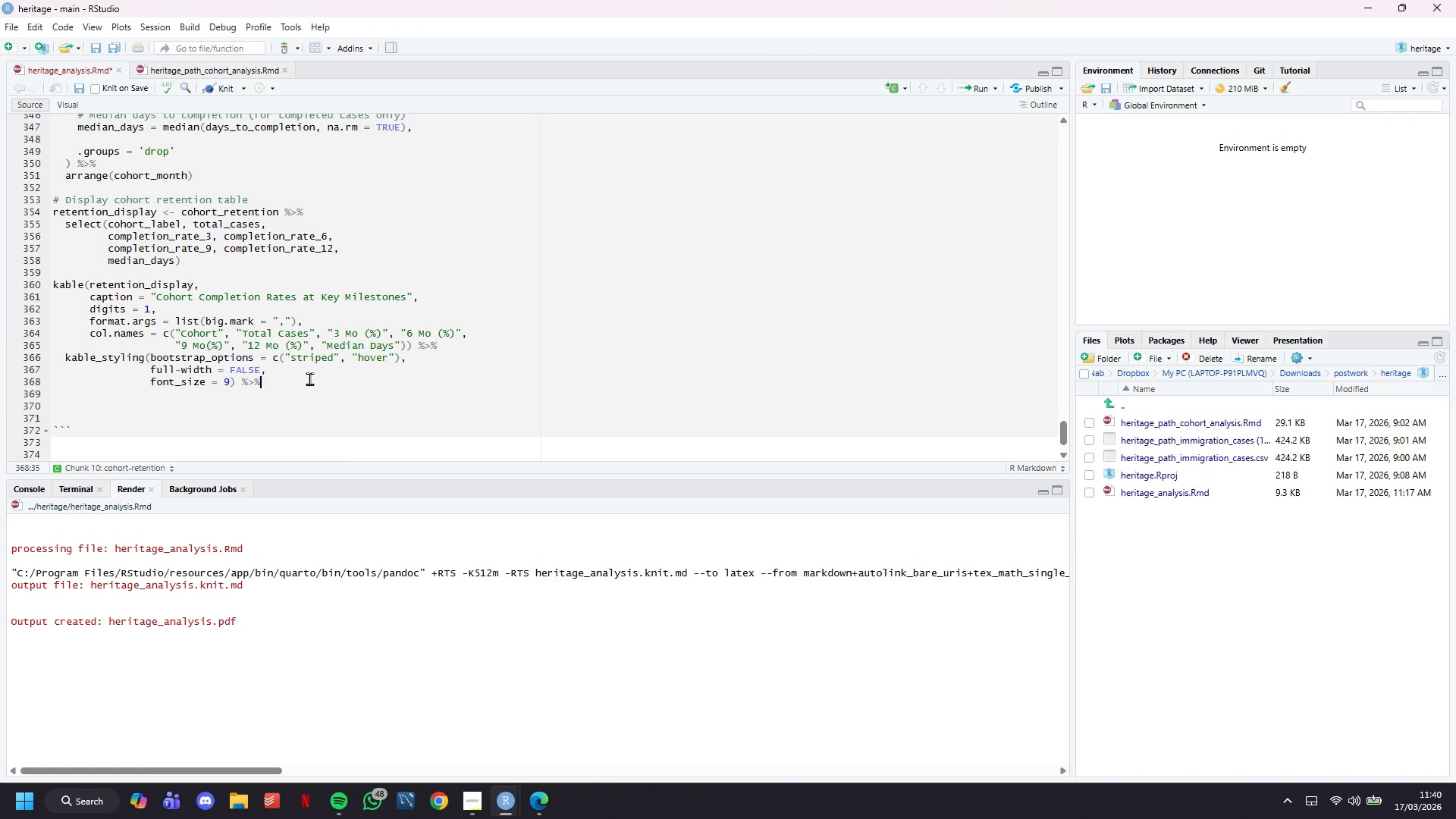 
key(Enter)
 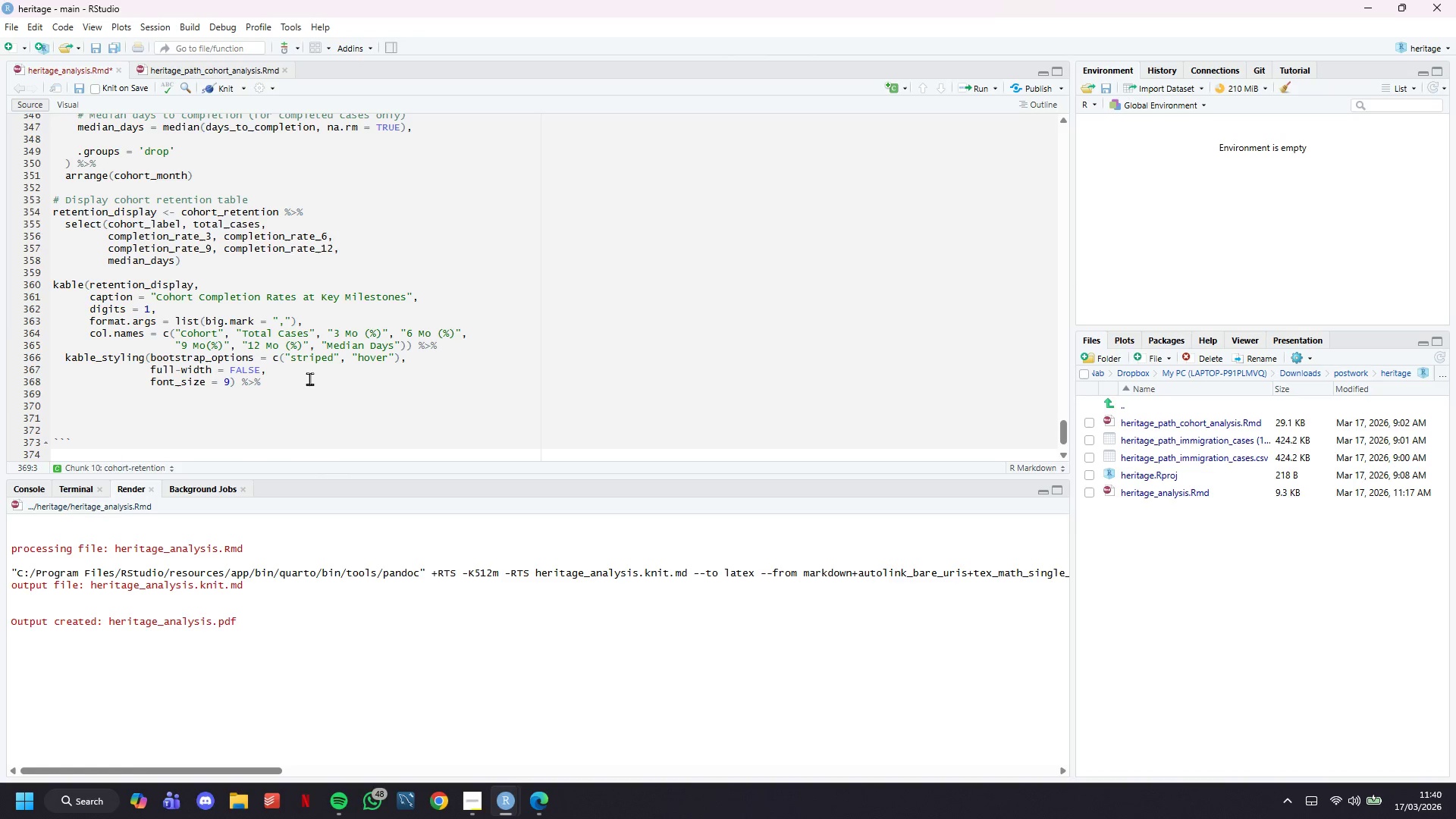 
type(scroll_box(height = "500px)
 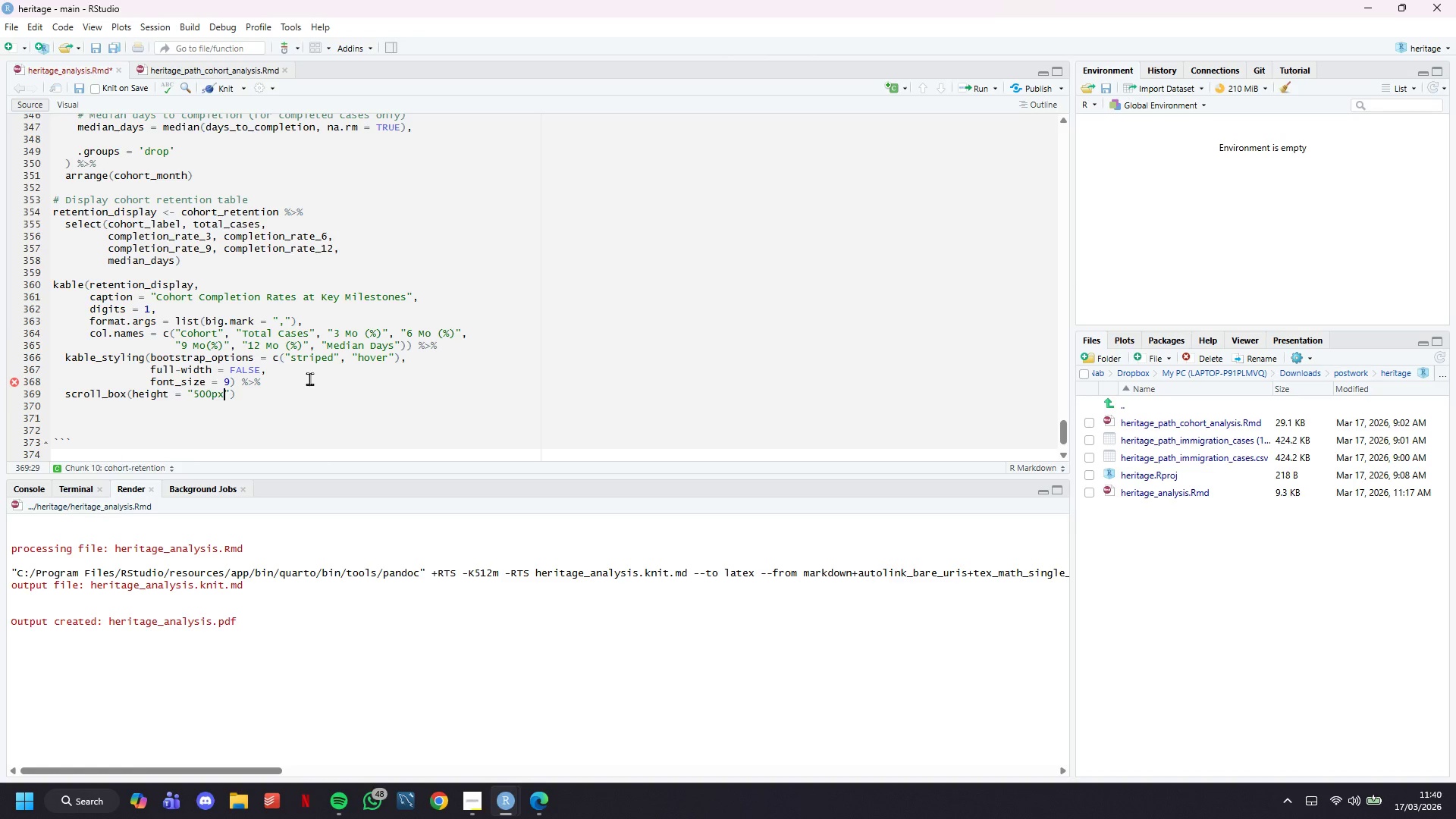 
key(Control+S)
 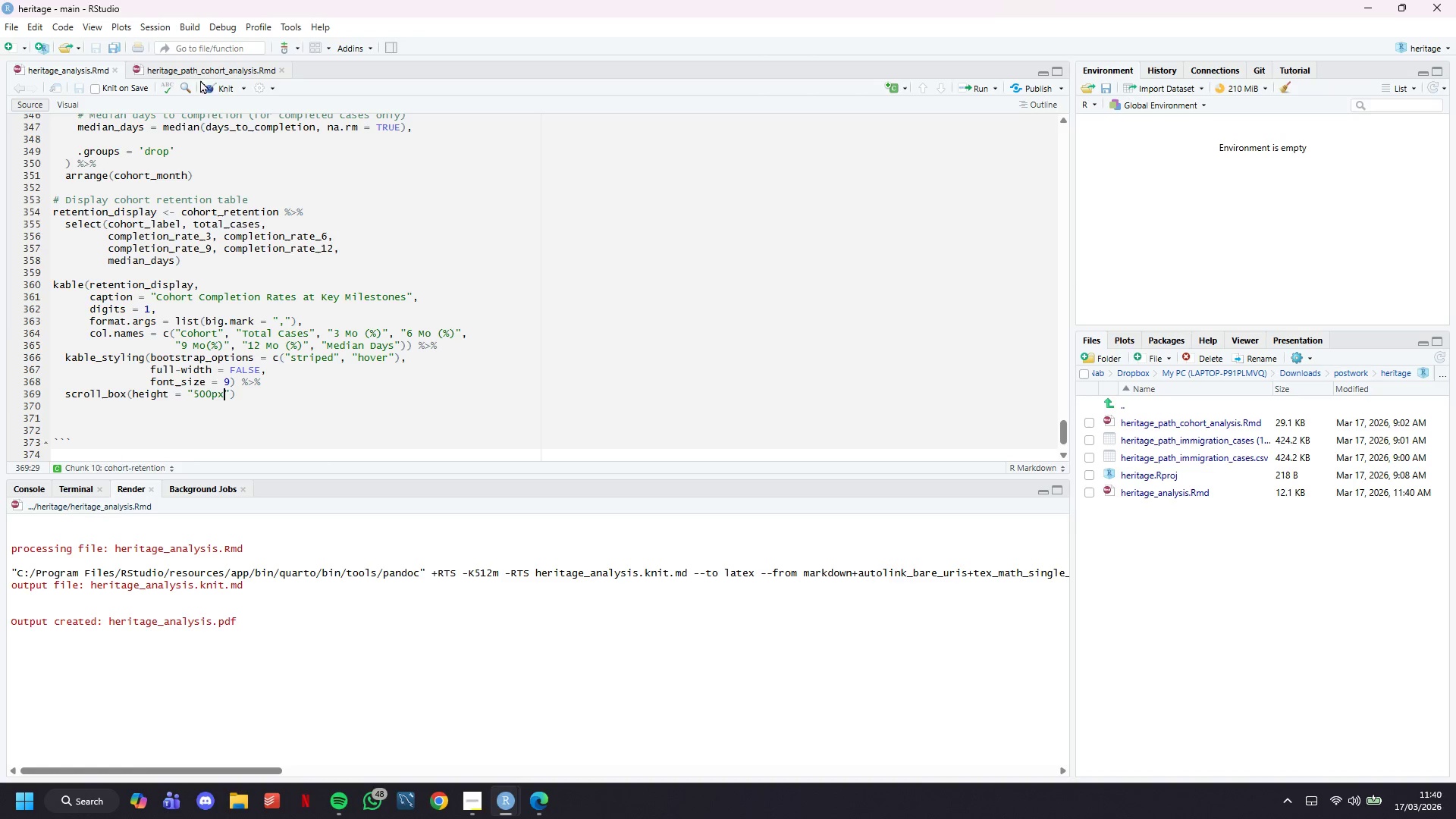 
left_click([218, 86])
 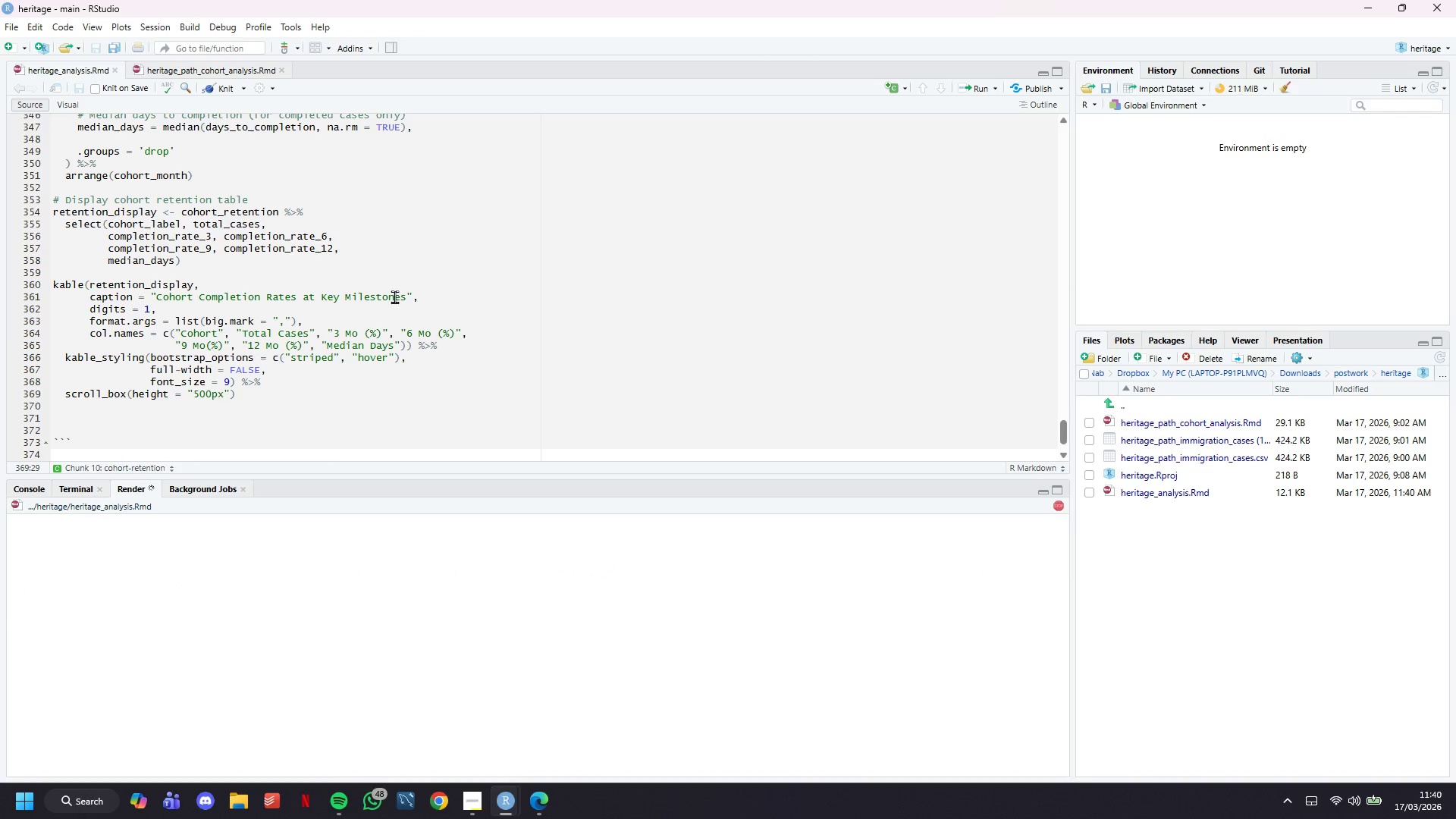 
scroll: coordinate [394, 297], scroll_direction: up, amount: 2.0
 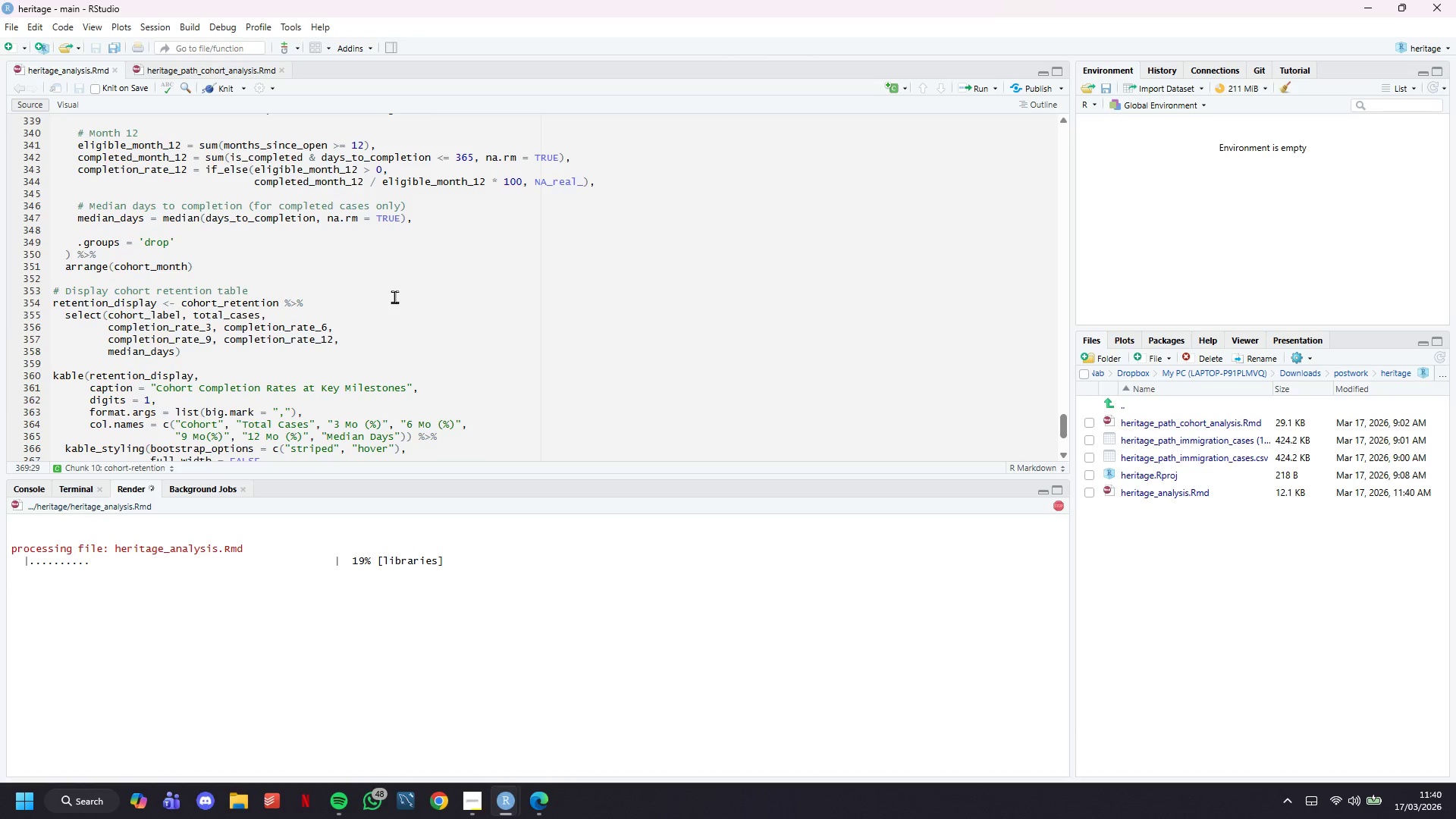 
scroll: coordinate [394, 297], scroll_direction: down, amount: 8.0
 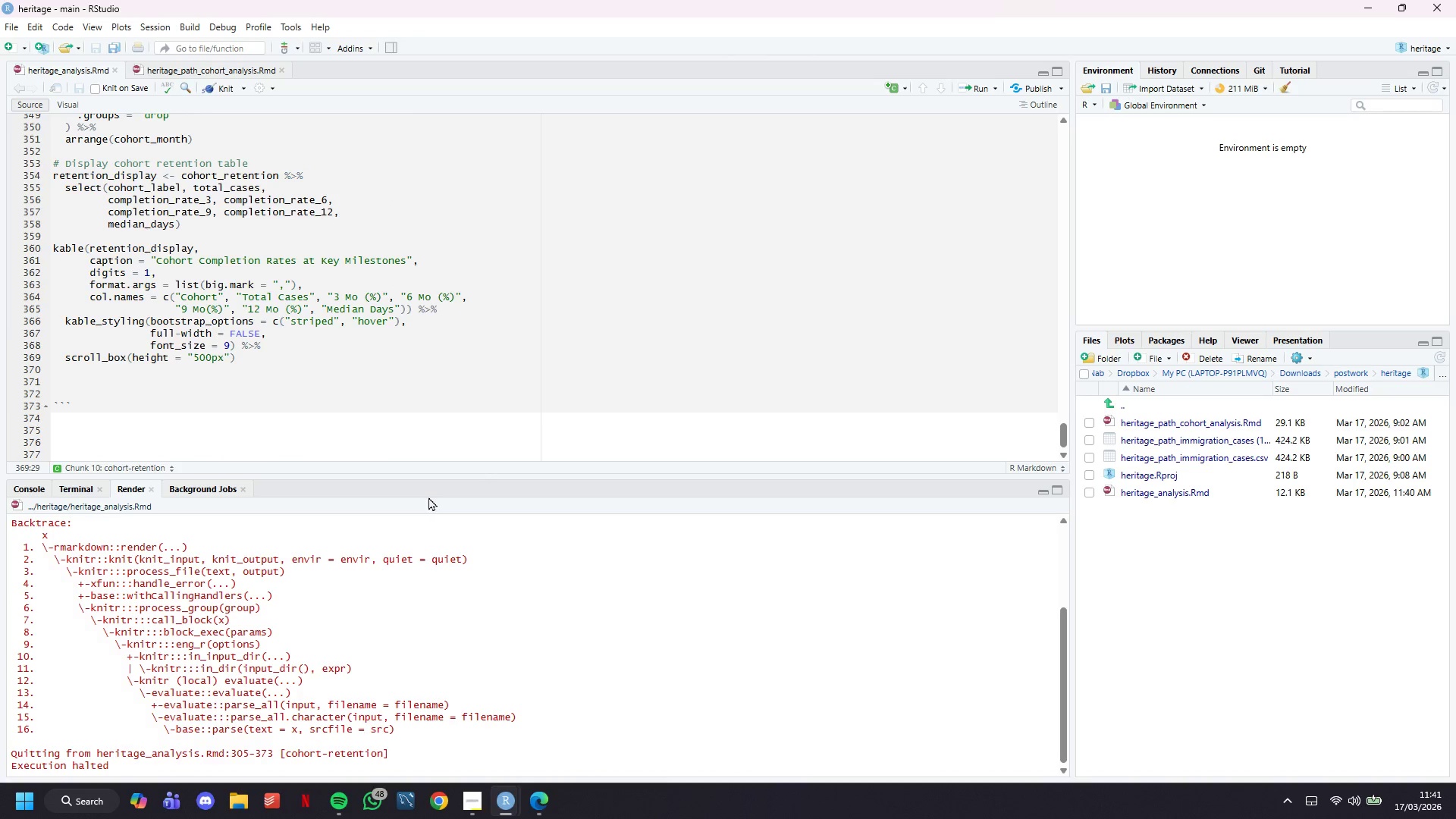 
scroll: coordinate [400, 557], scroll_direction: up, amount: 2.0
 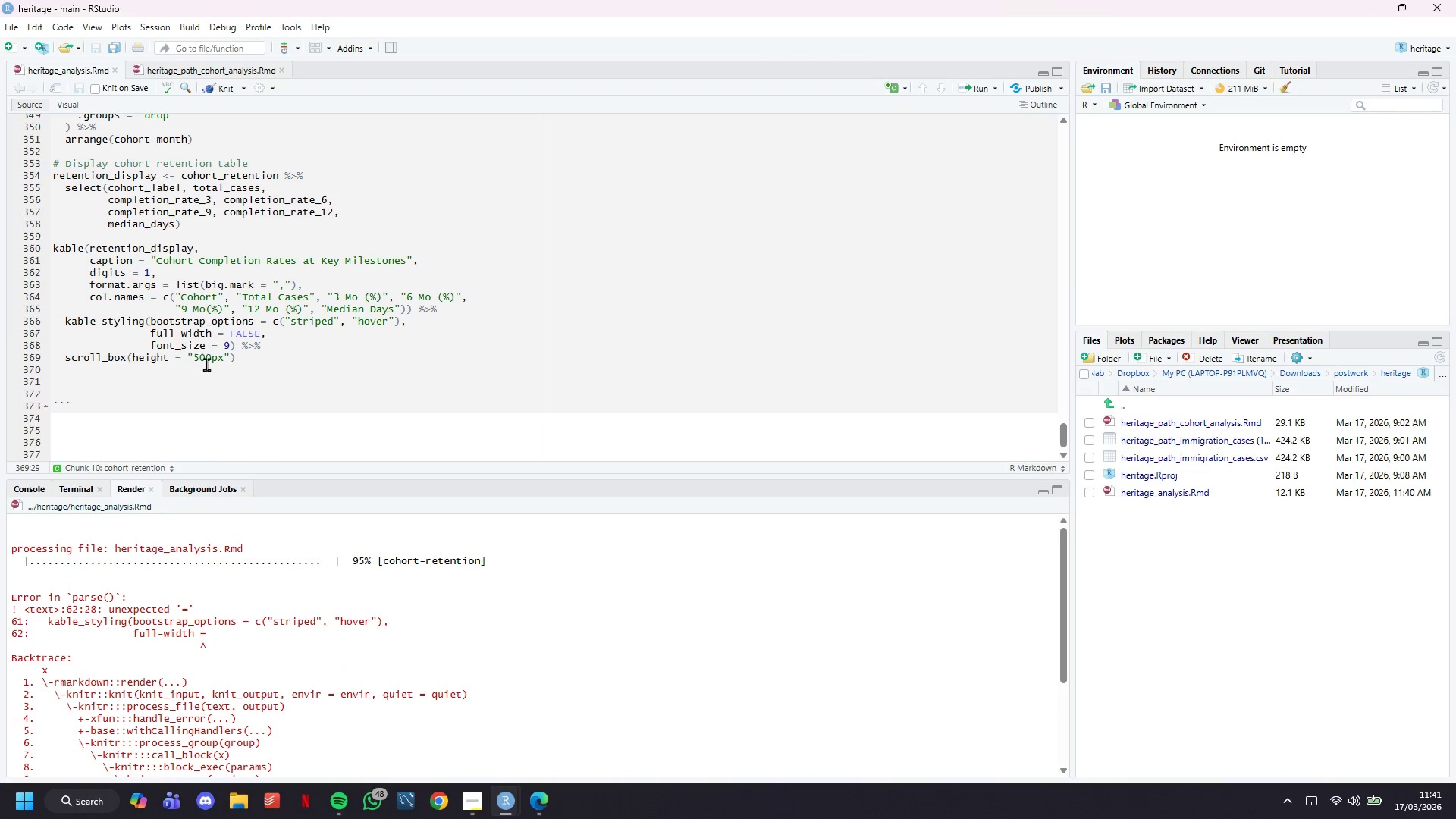 
left_click([182, 328])
 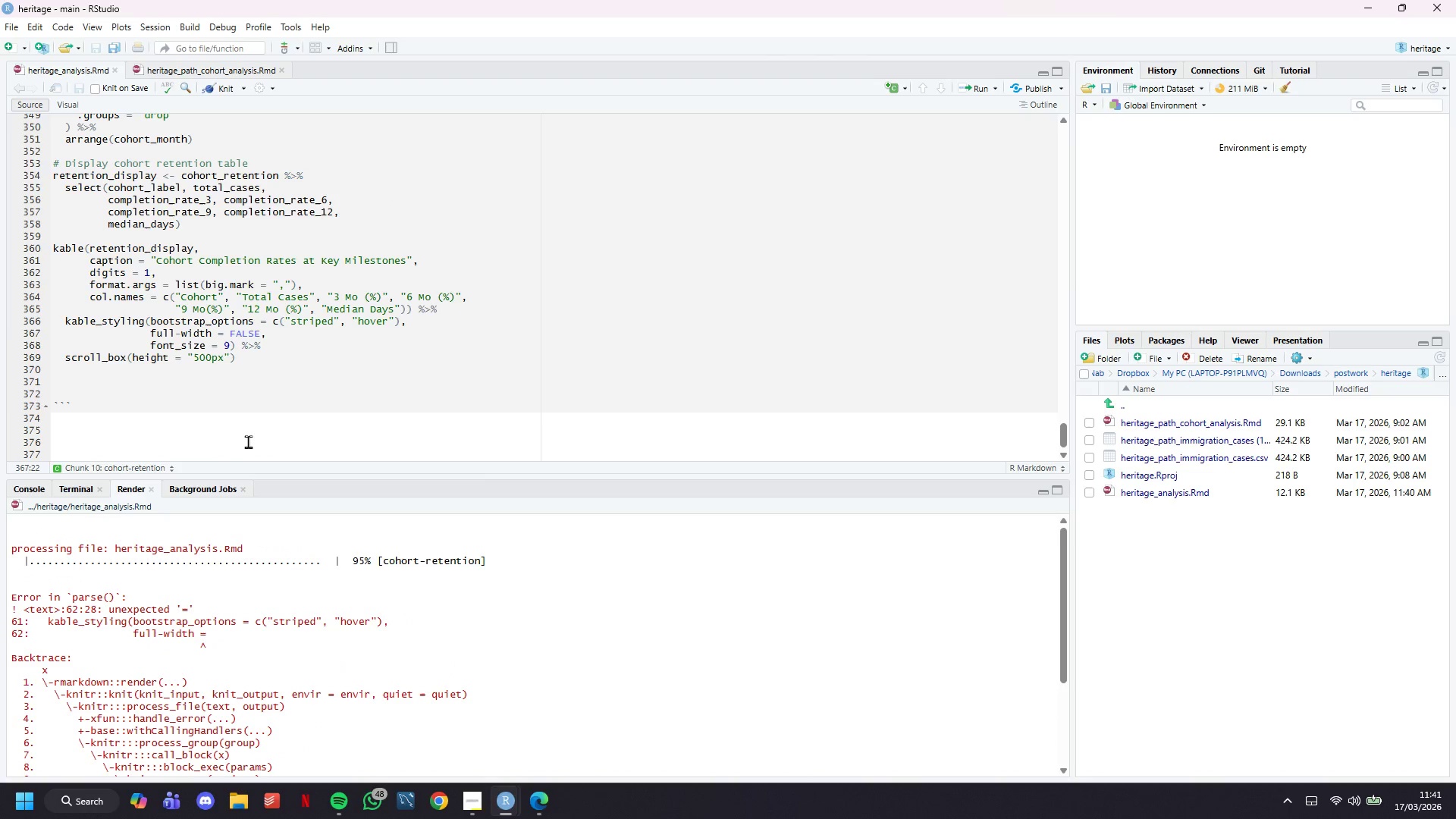 
key(Backspace)
 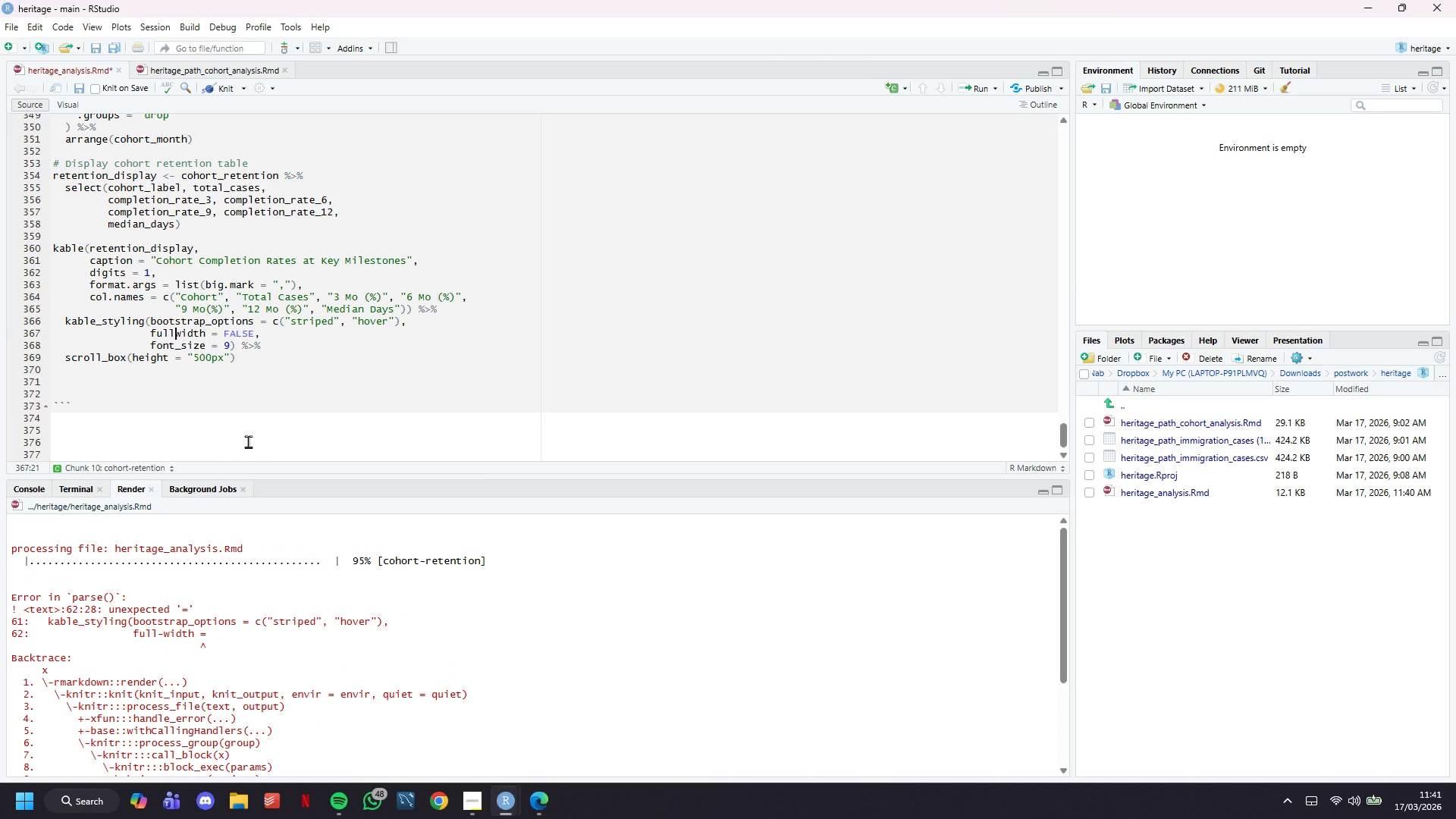 
key(Shift+Minus)
 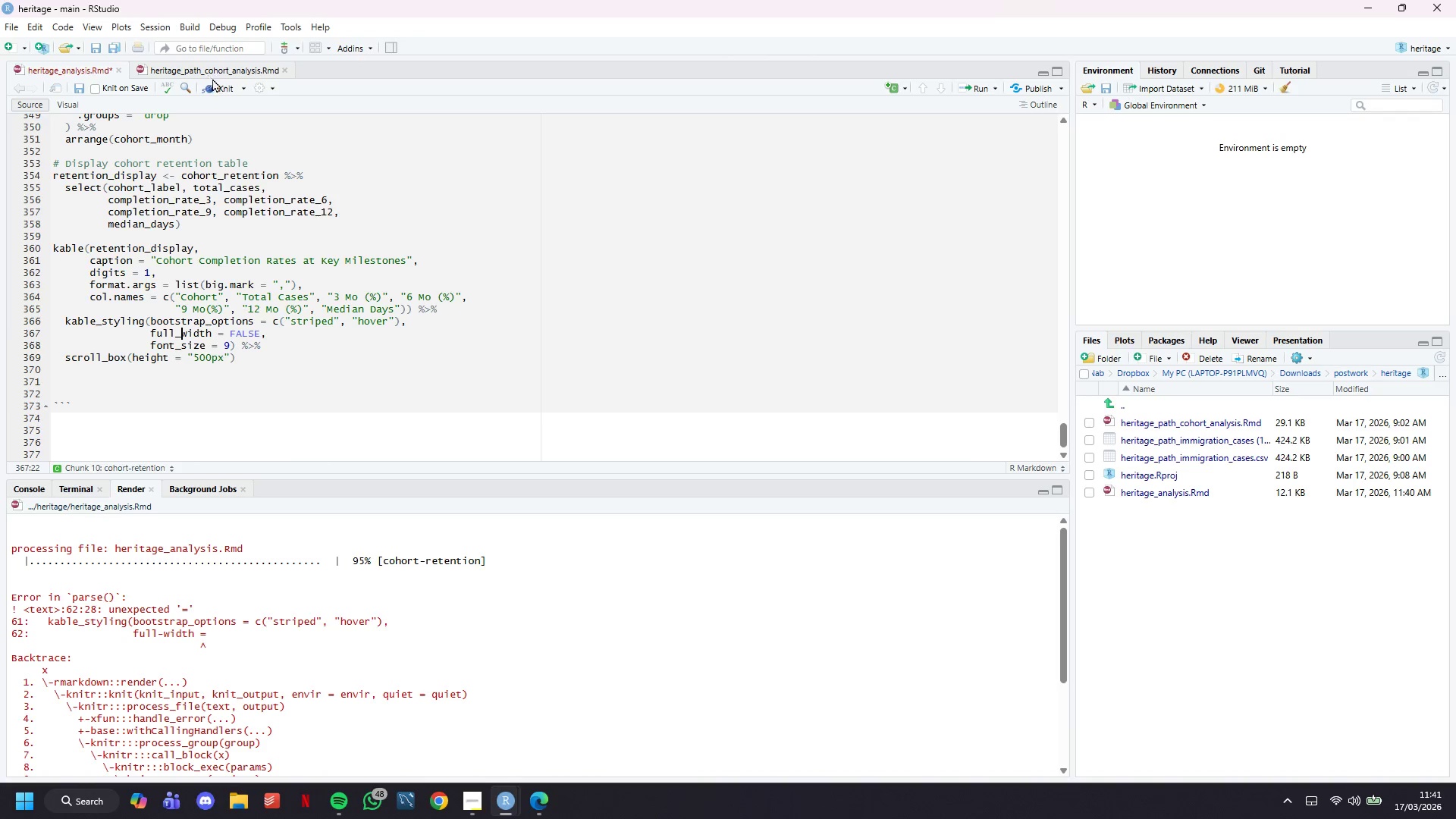 
left_click([220, 83])
 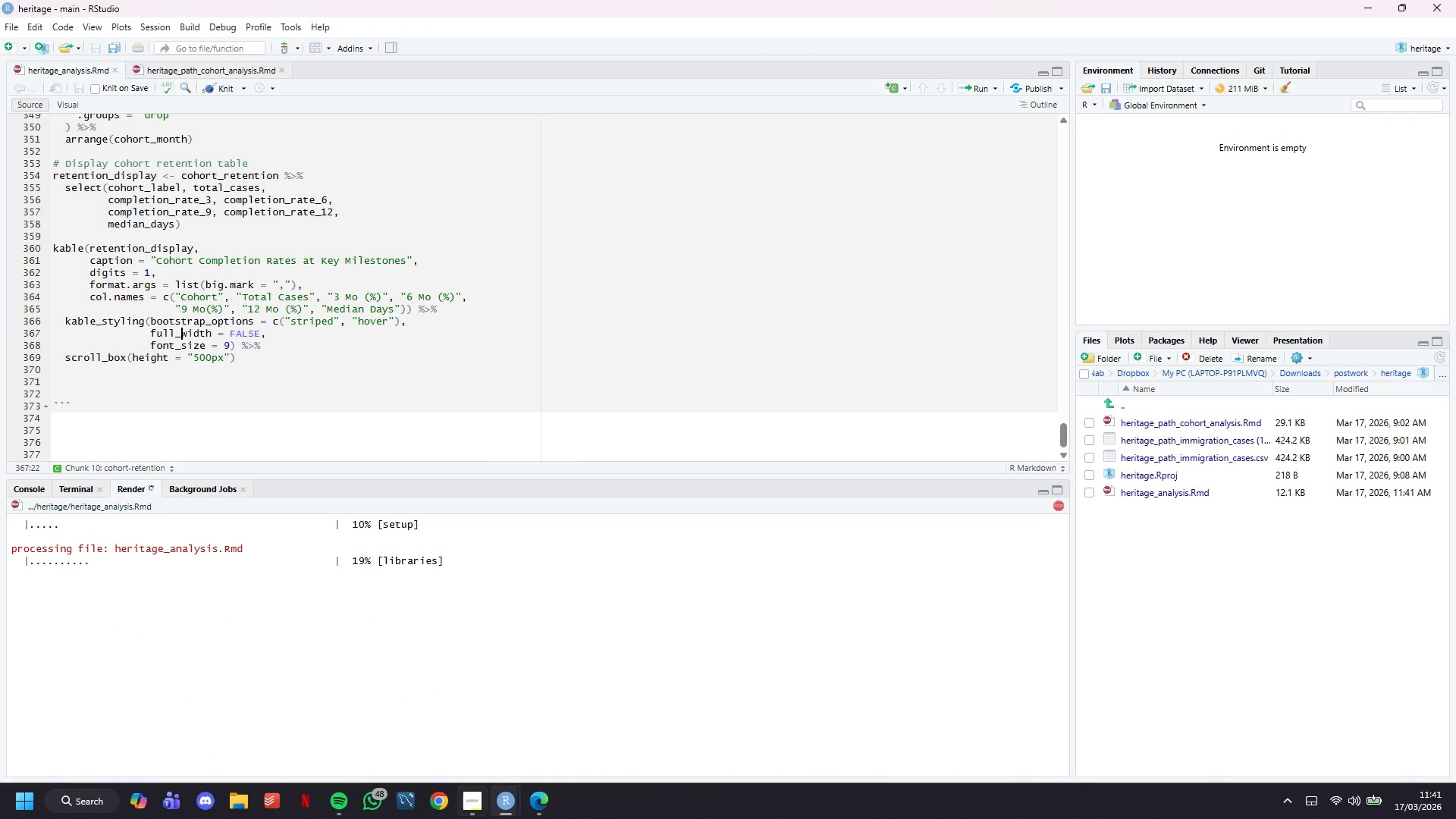 
left_click([477, 730])